 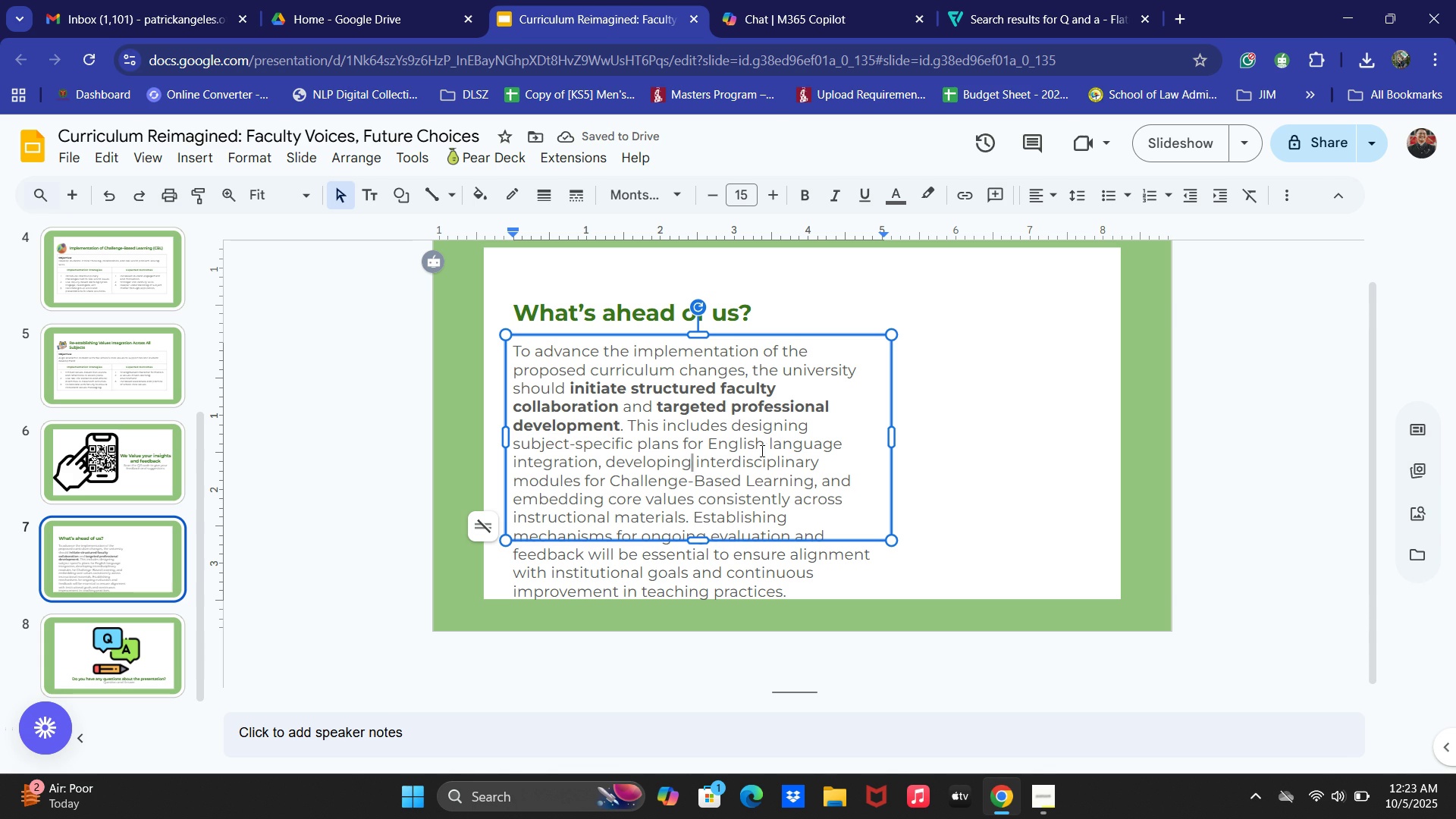 
left_click([899, 199])
 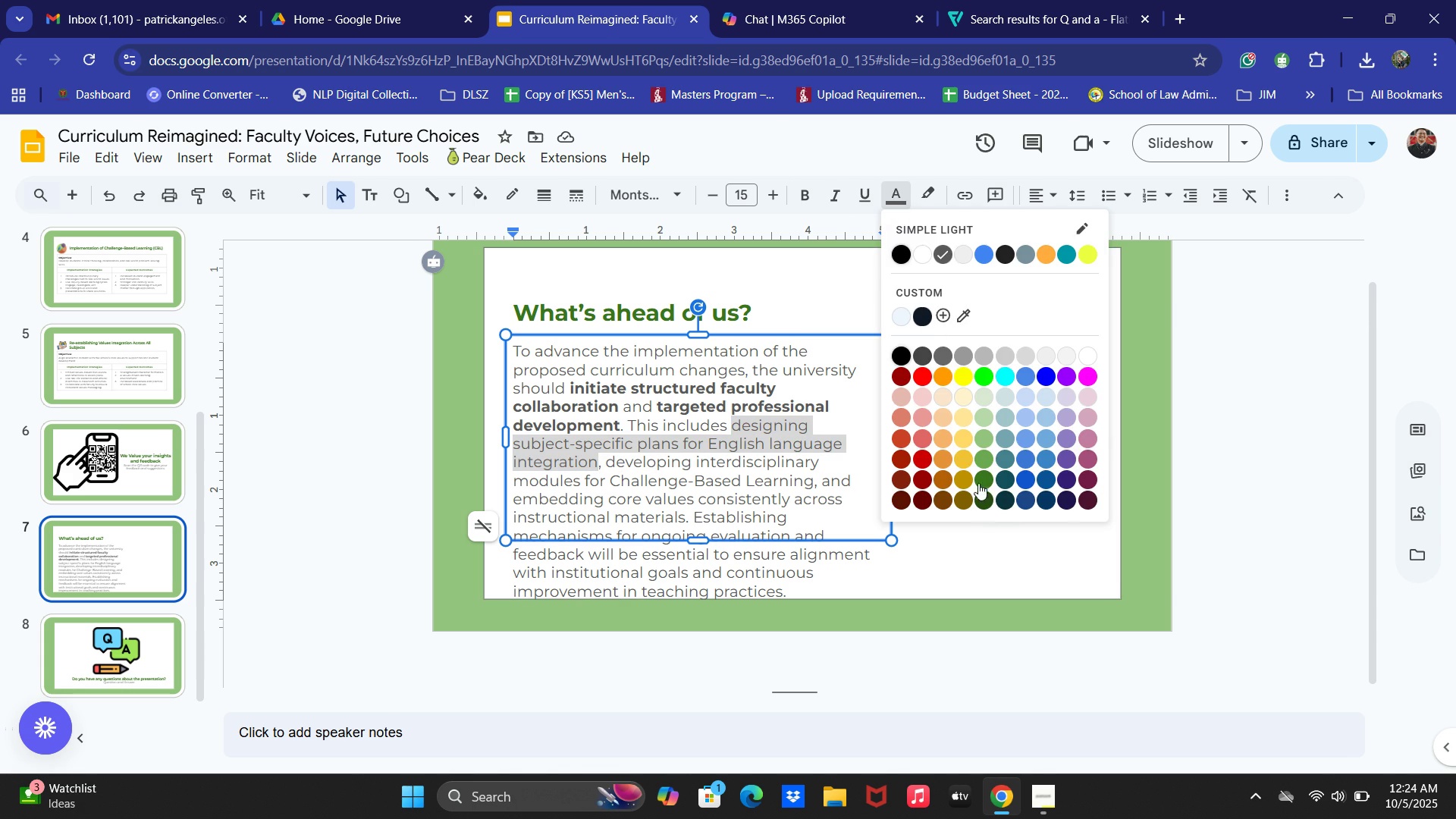 
left_click([978, 475])
 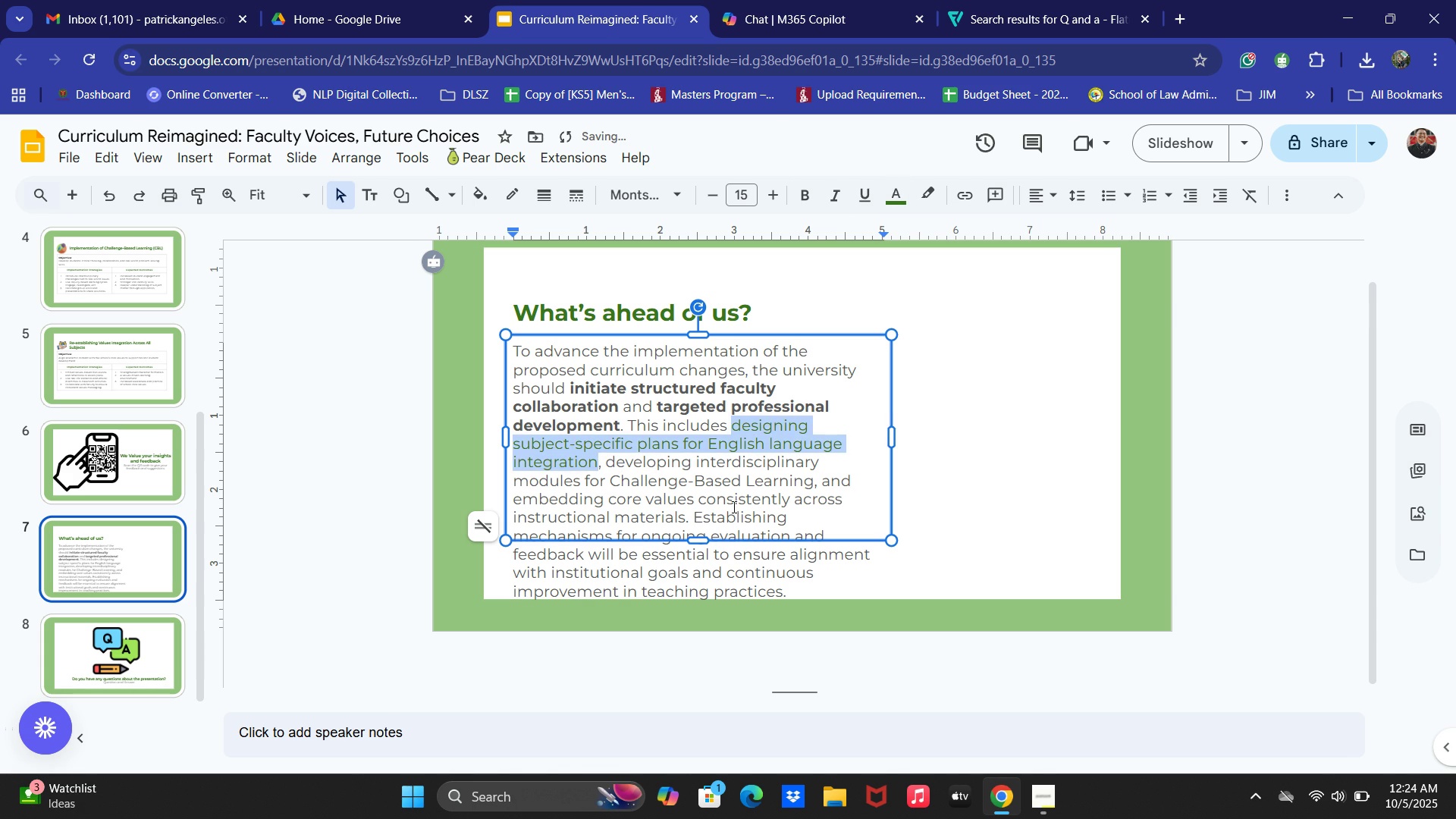 
left_click([732, 507])
 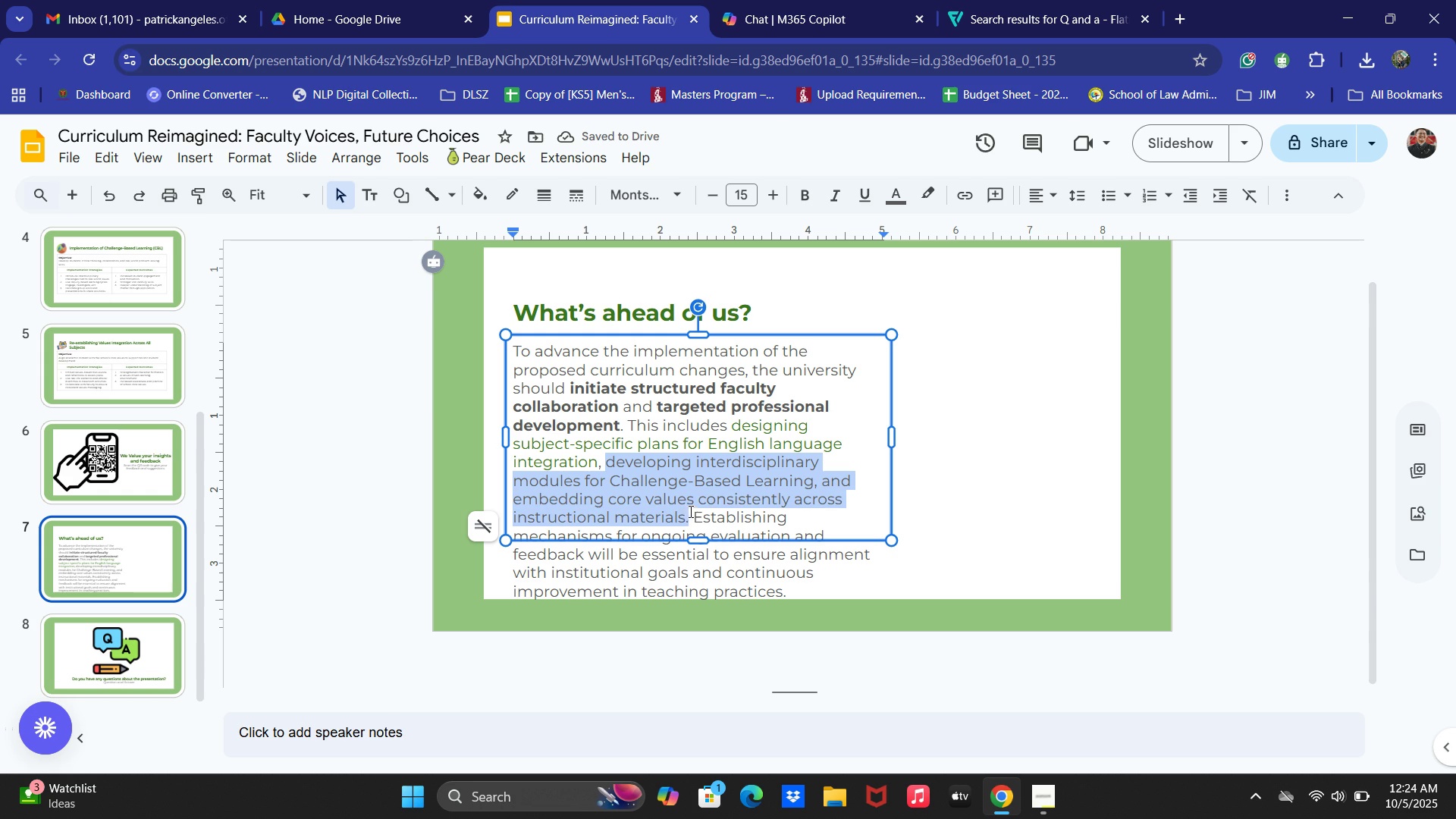 
wait(6.07)
 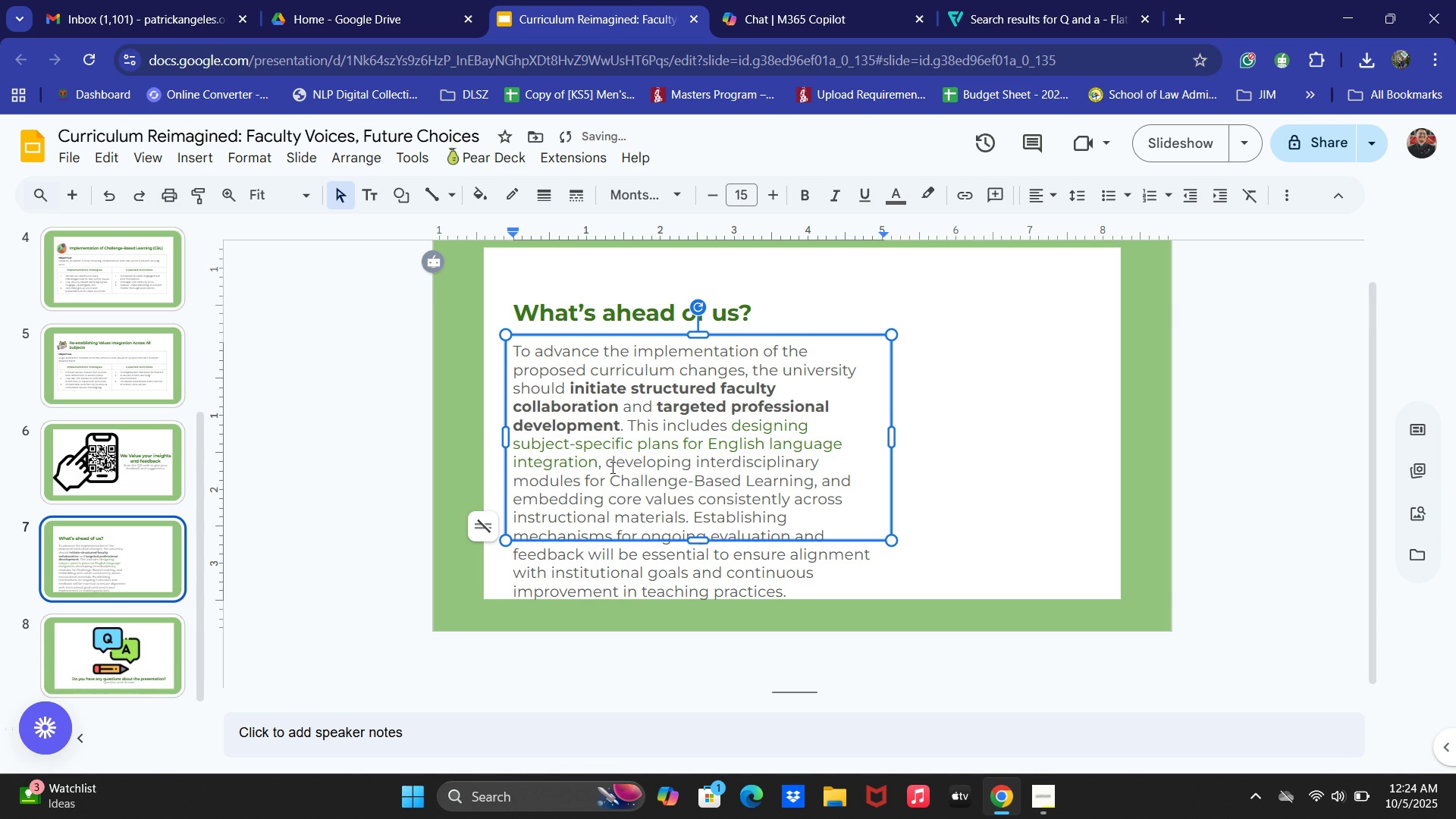 
left_click([887, 184])
 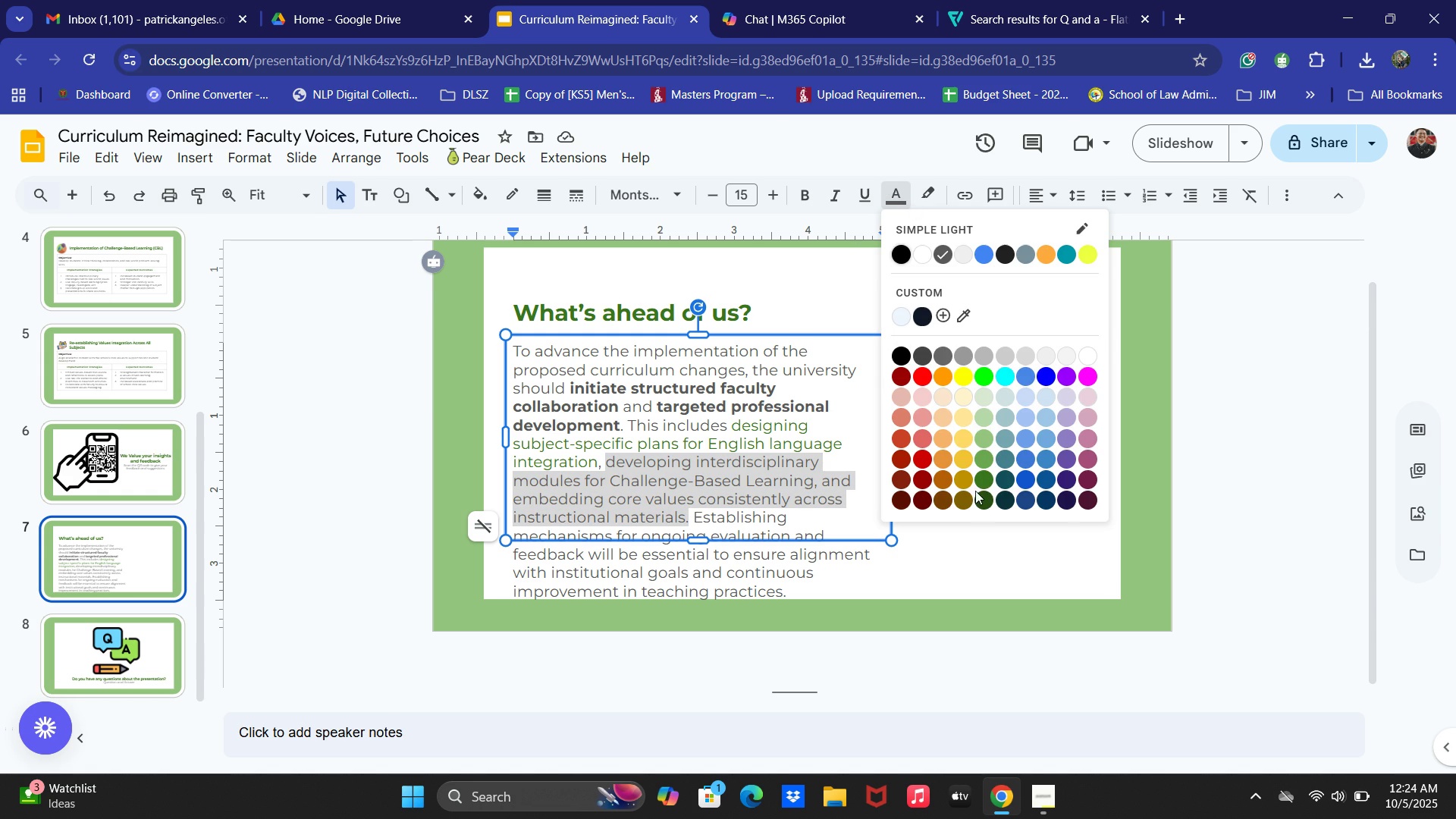 
left_click([982, 478])